 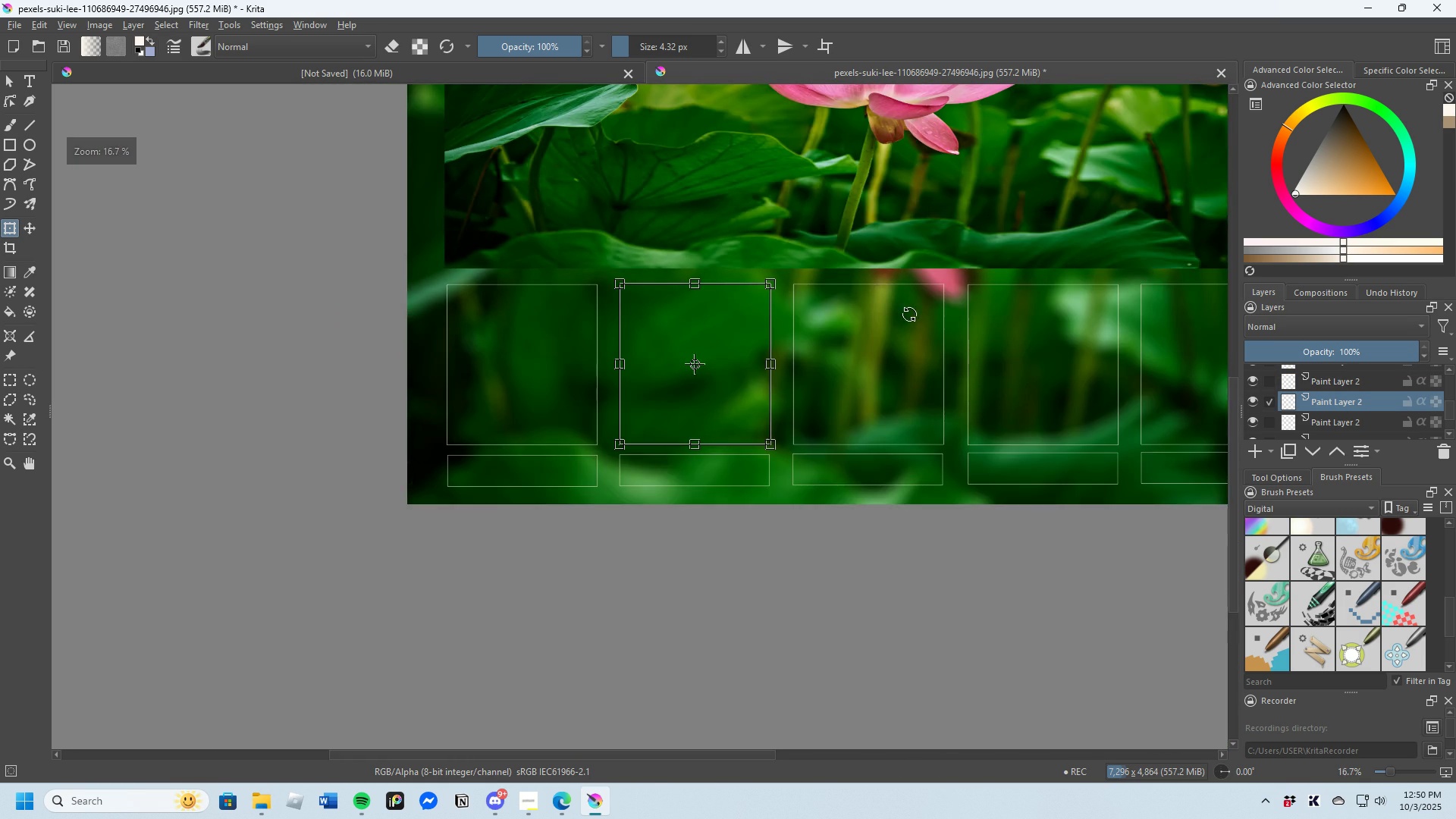 
scroll: coordinate [1023, 326], scroll_direction: up, amount: 4.0
 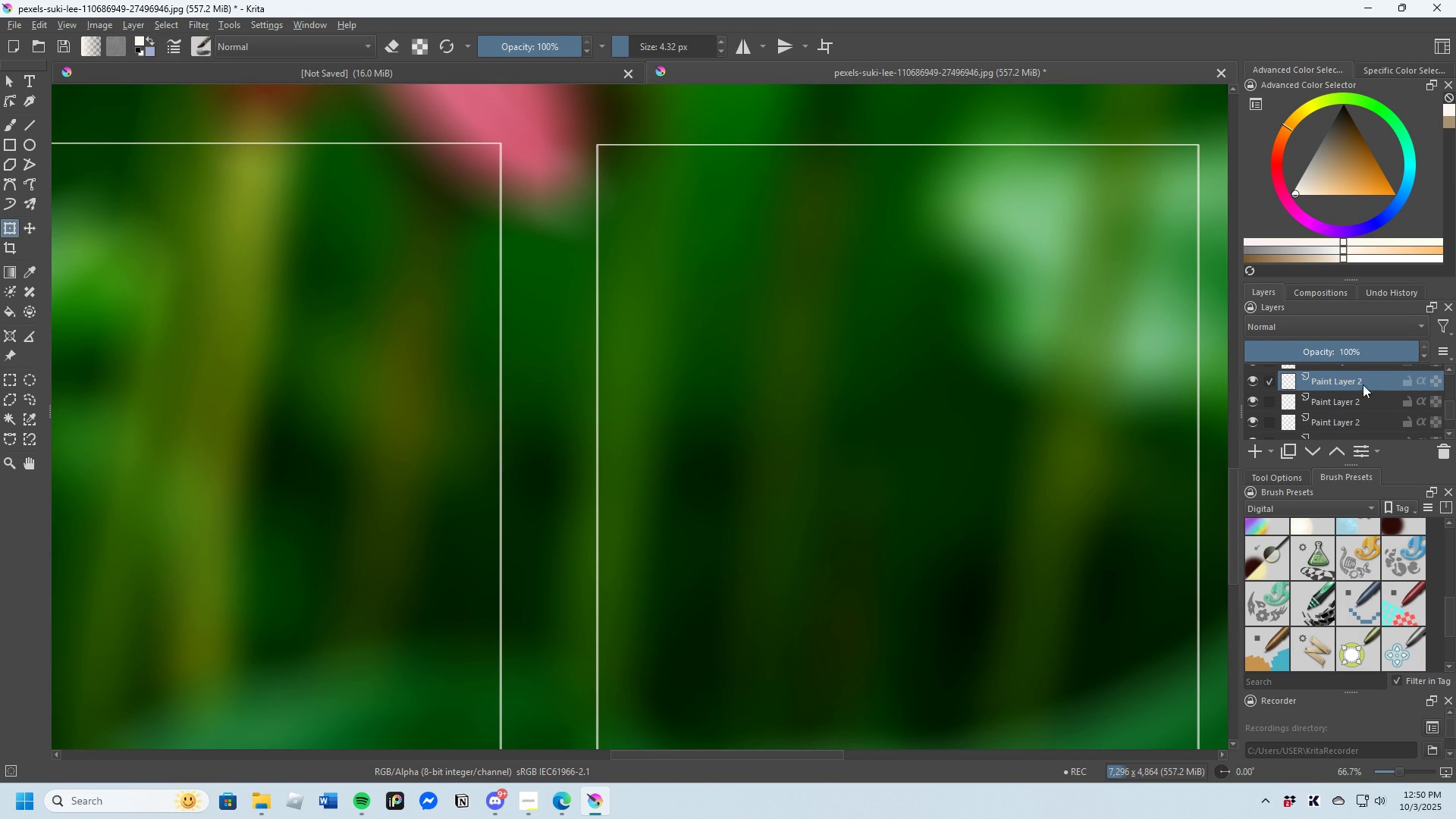 
double_click([906, 292])
 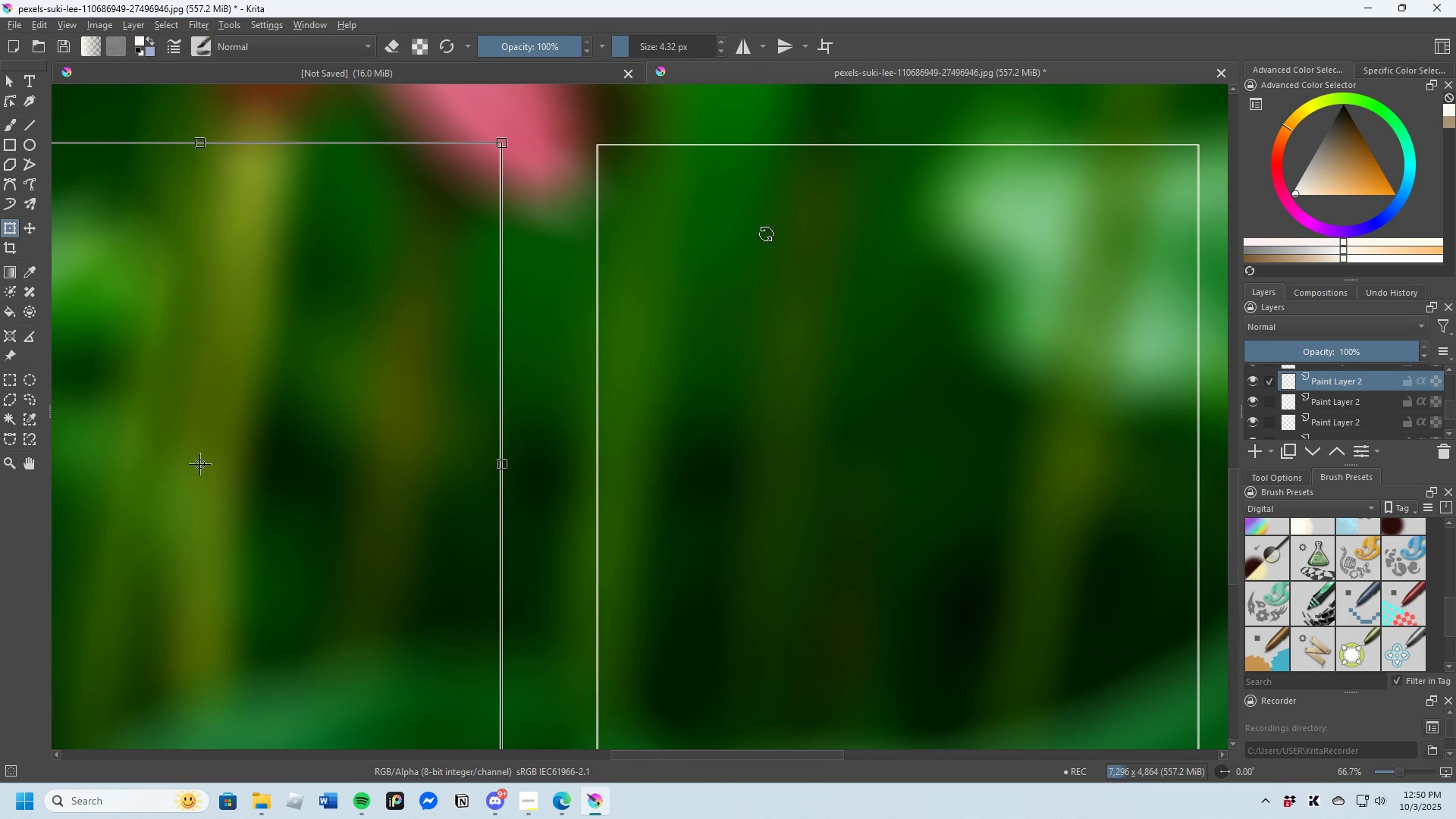 
scroll: coordinate [859, 293], scroll_direction: down, amount: 3.0
 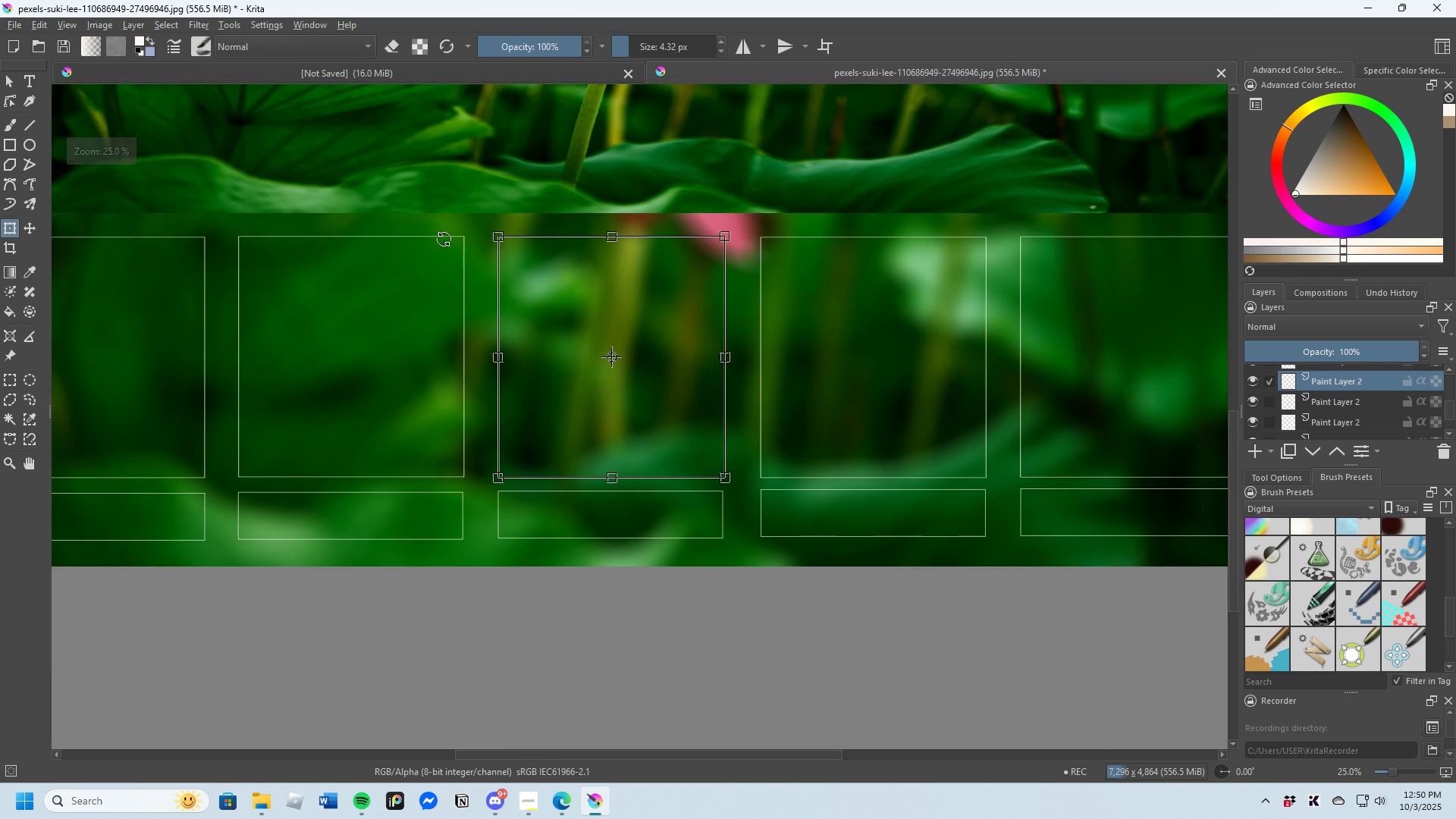 
scroll: coordinate [544, 268], scroll_direction: up, amount: 5.0